 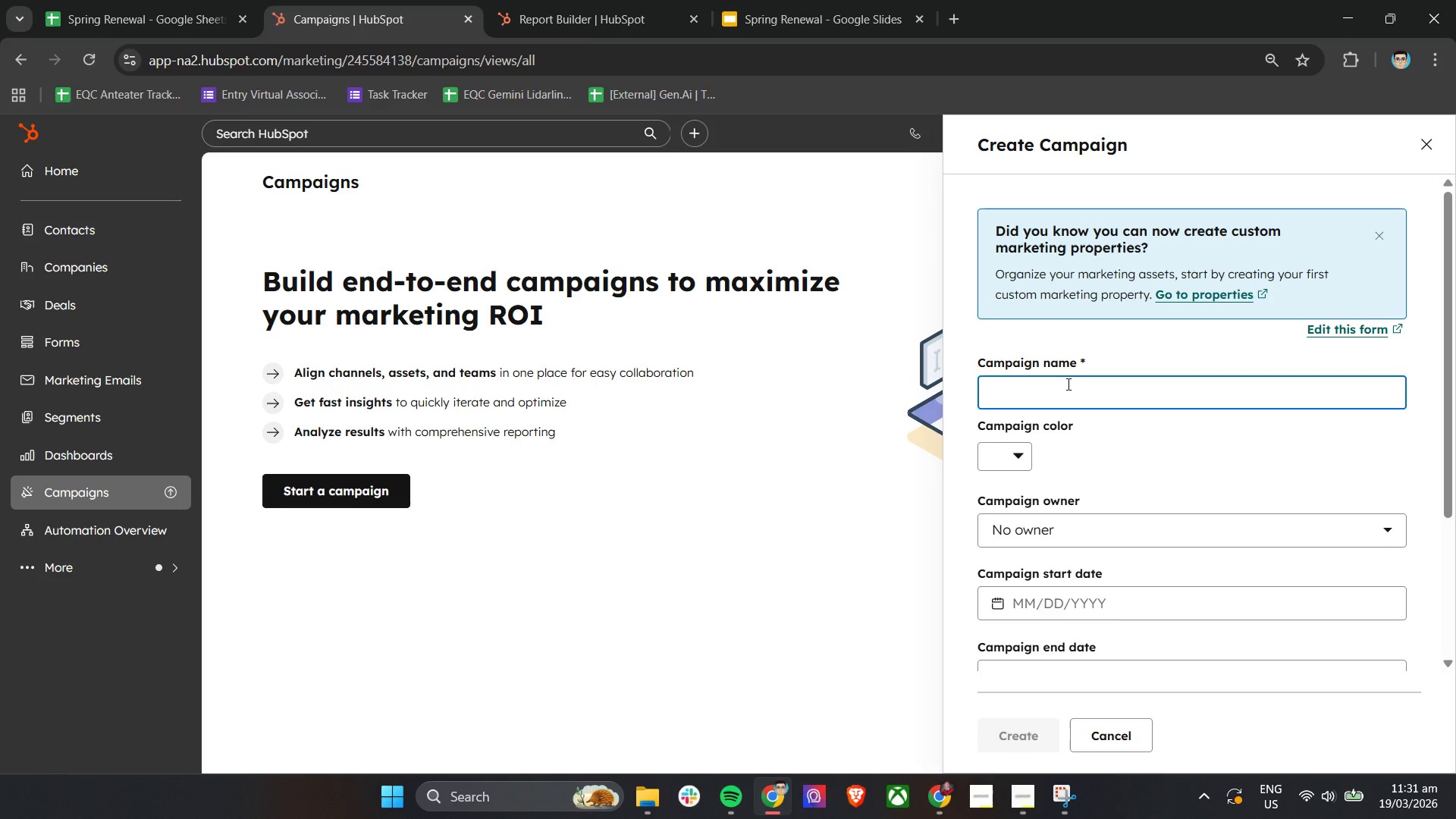 
type(Spring Renewal)
 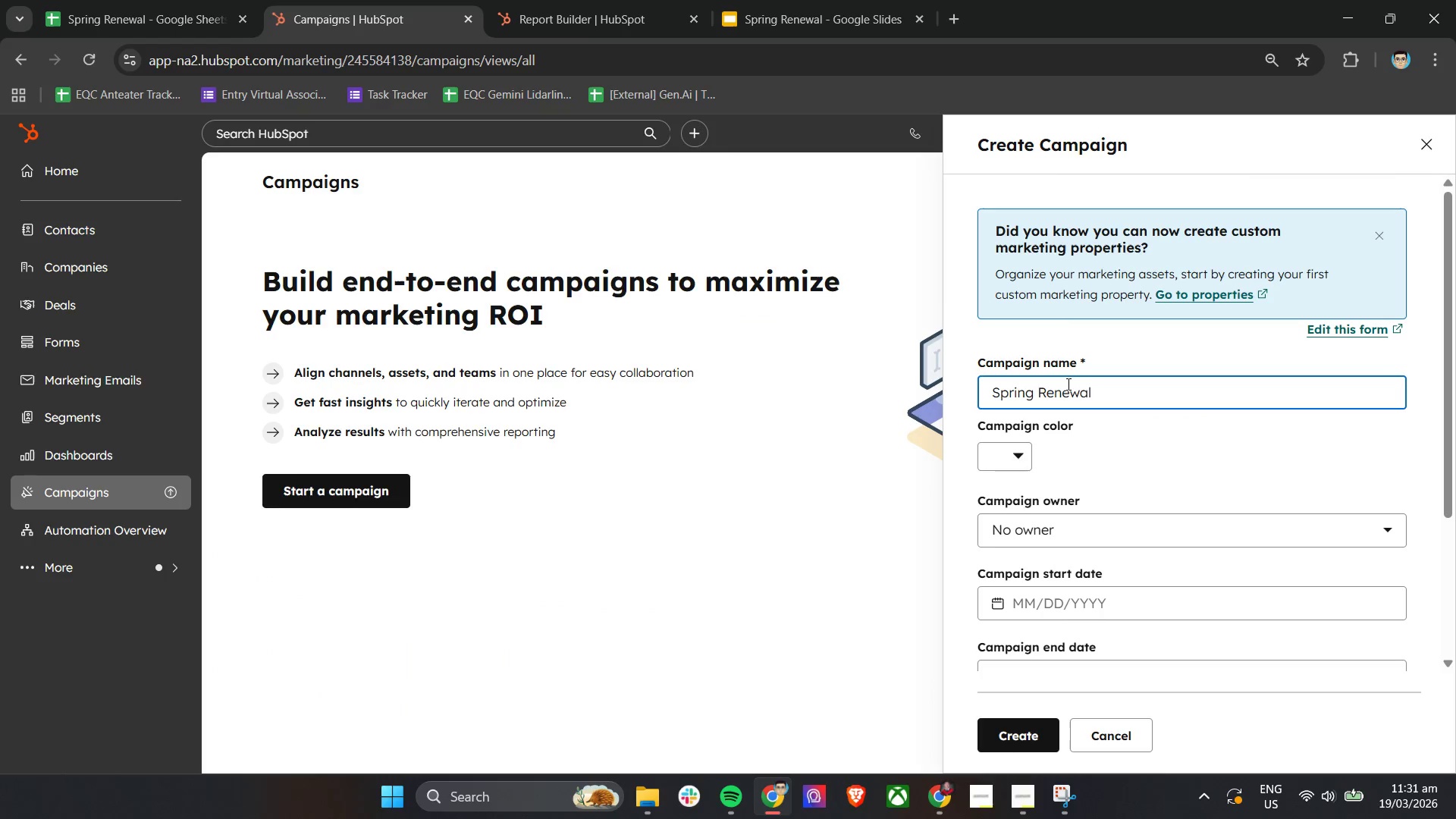 
left_click([1134, 452])
 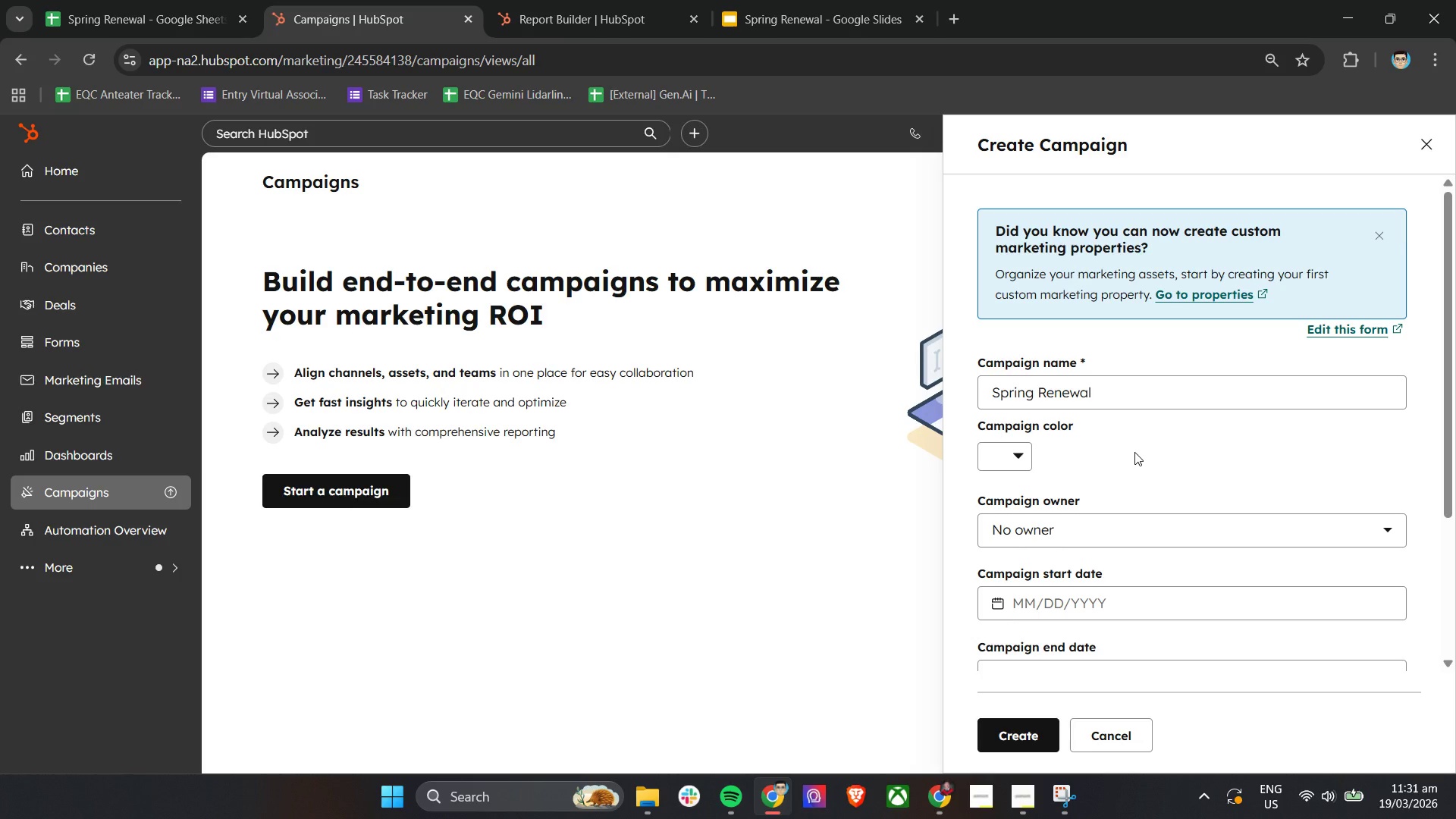 
scroll: coordinate [1134, 454], scroll_direction: down, amount: 5.0
 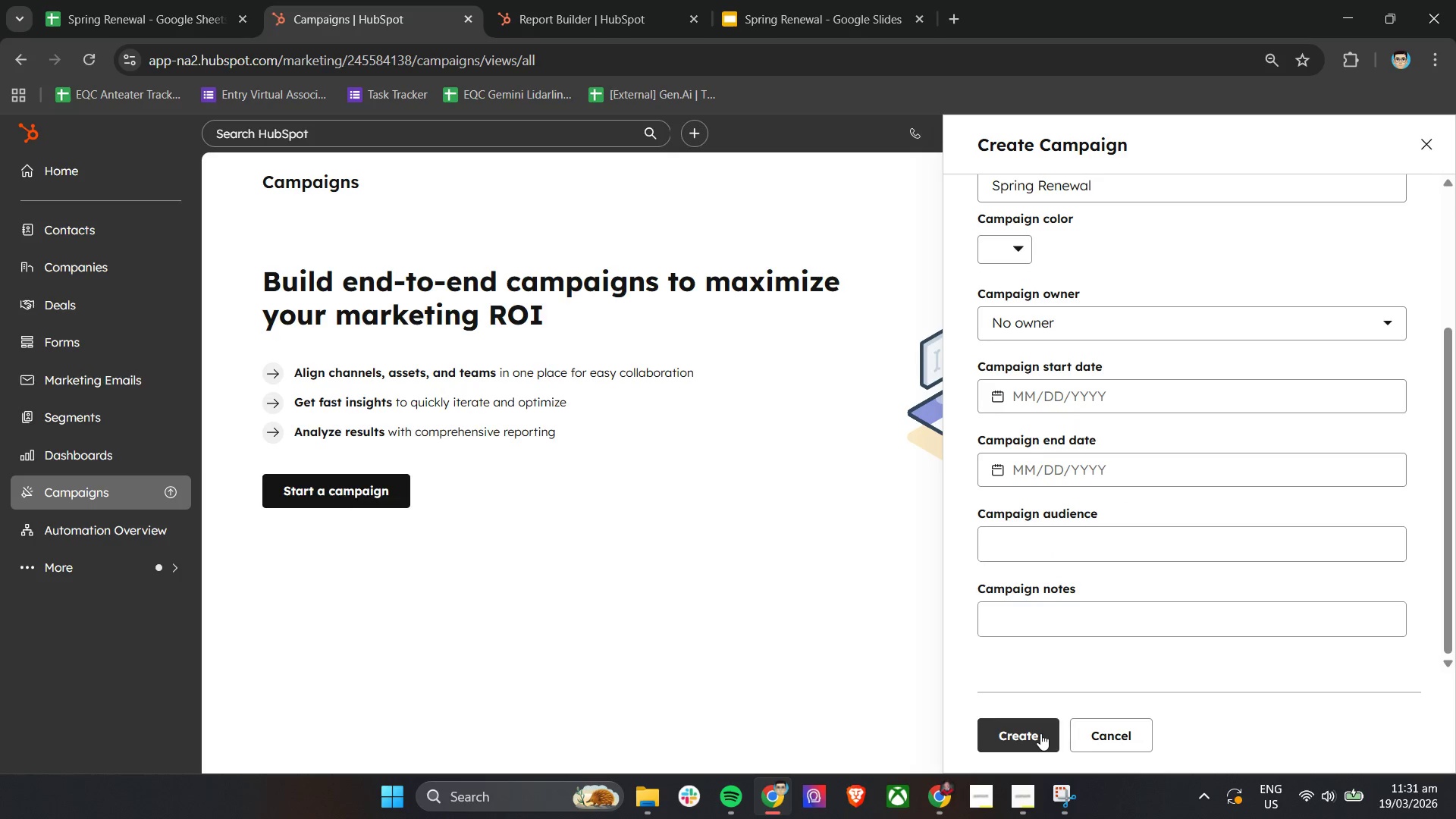 
left_click([1040, 733])
 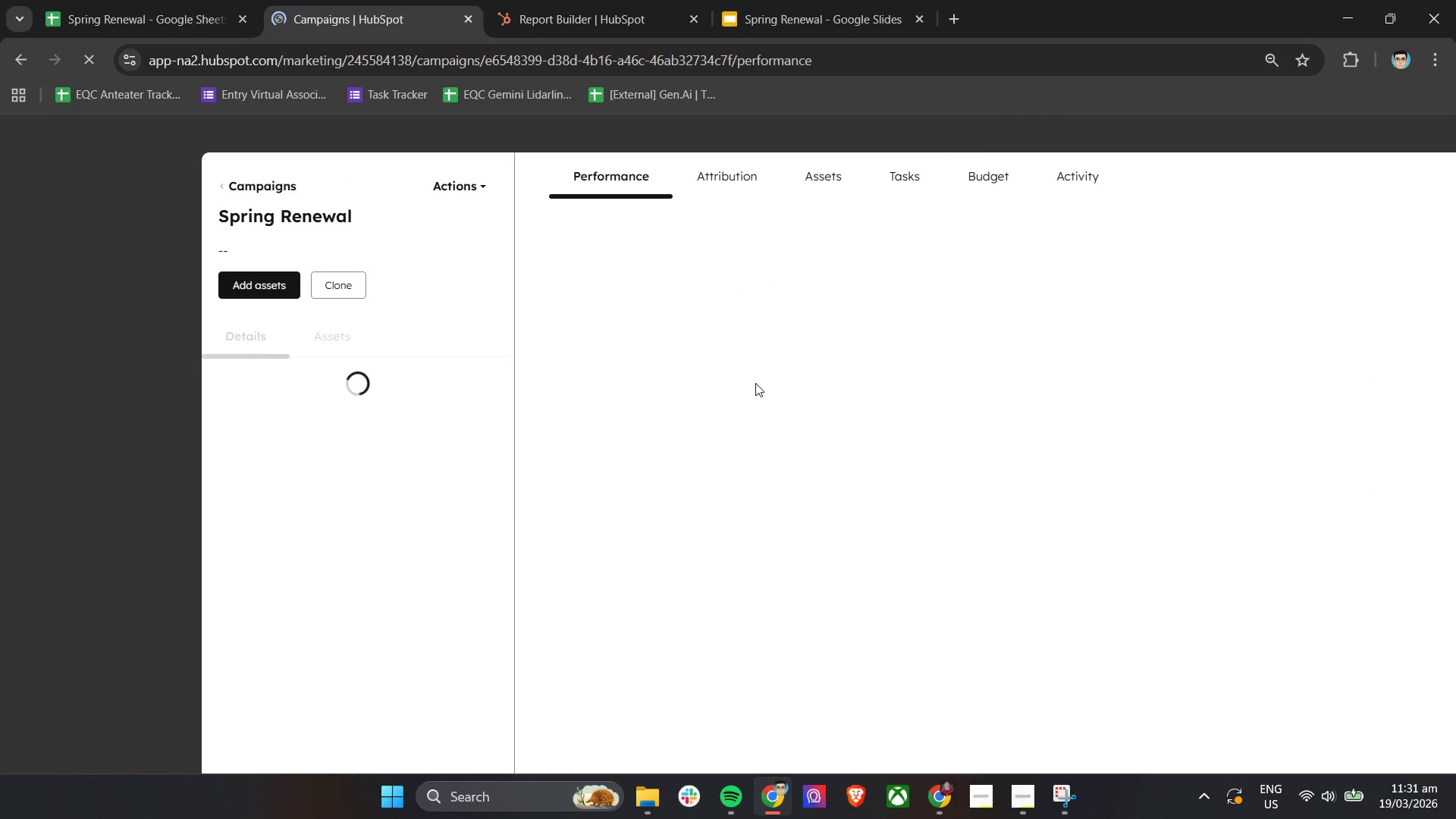 
wait(5.56)
 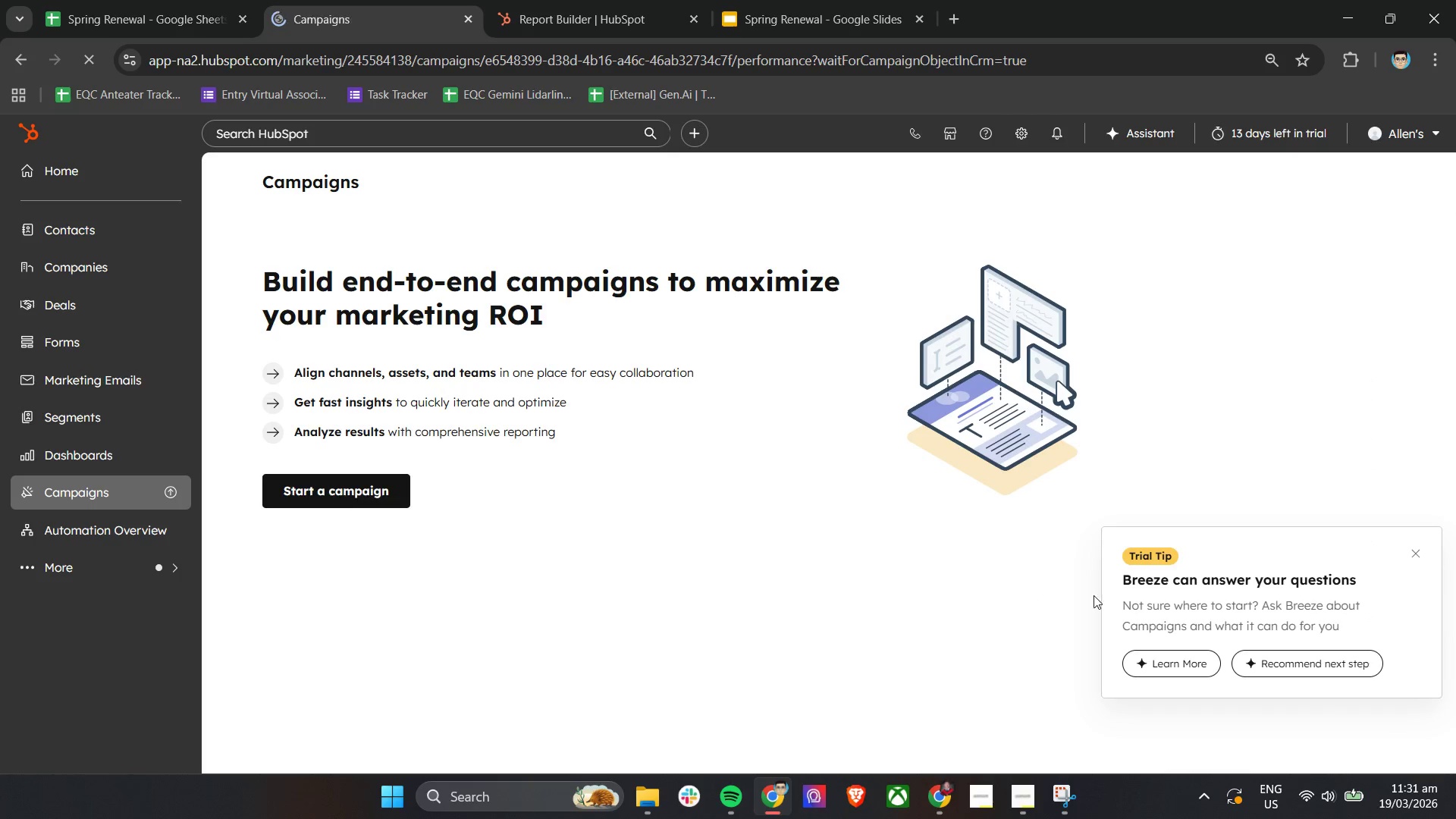 
left_click([259, 293])
 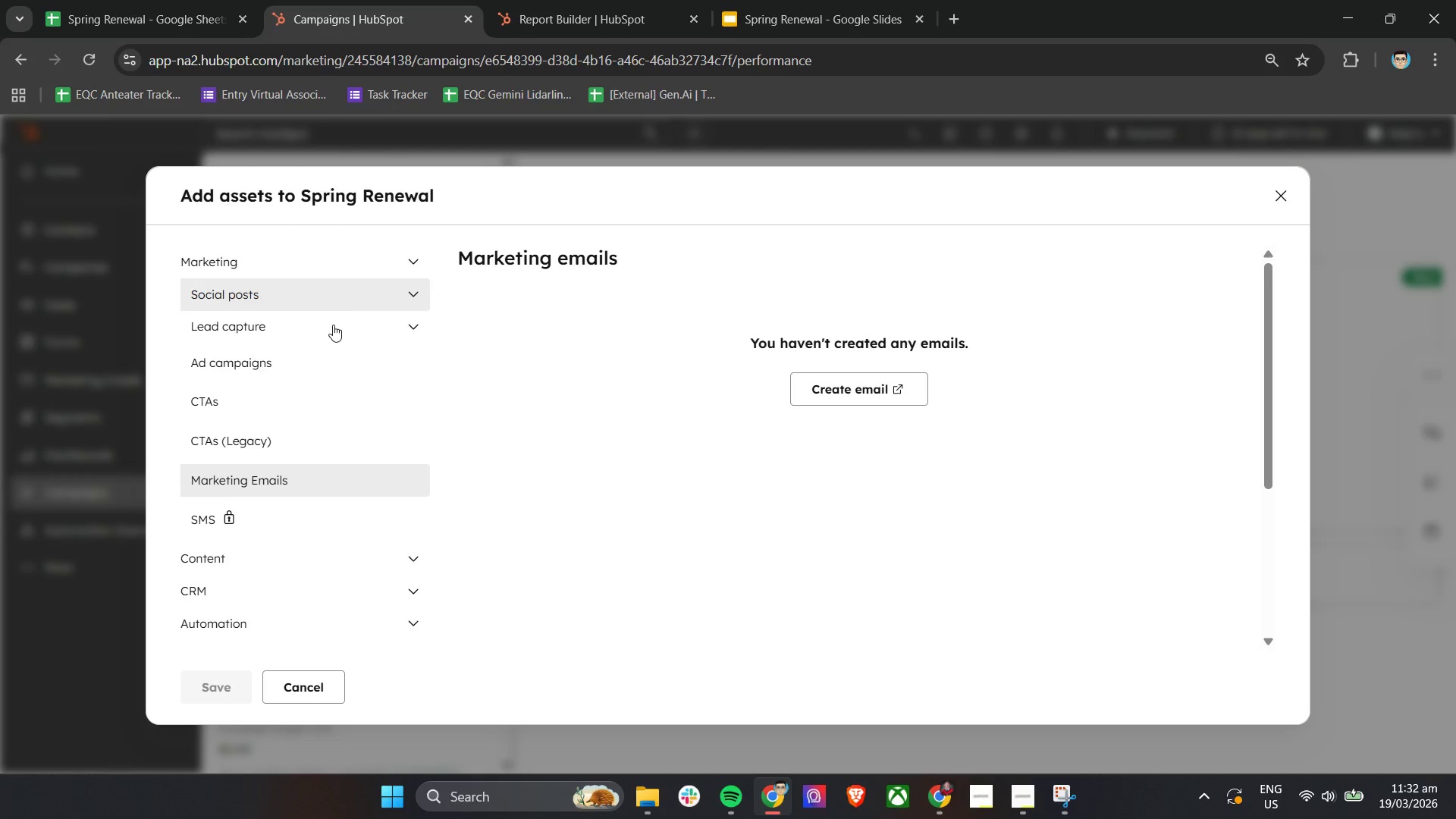 
wait(5.2)
 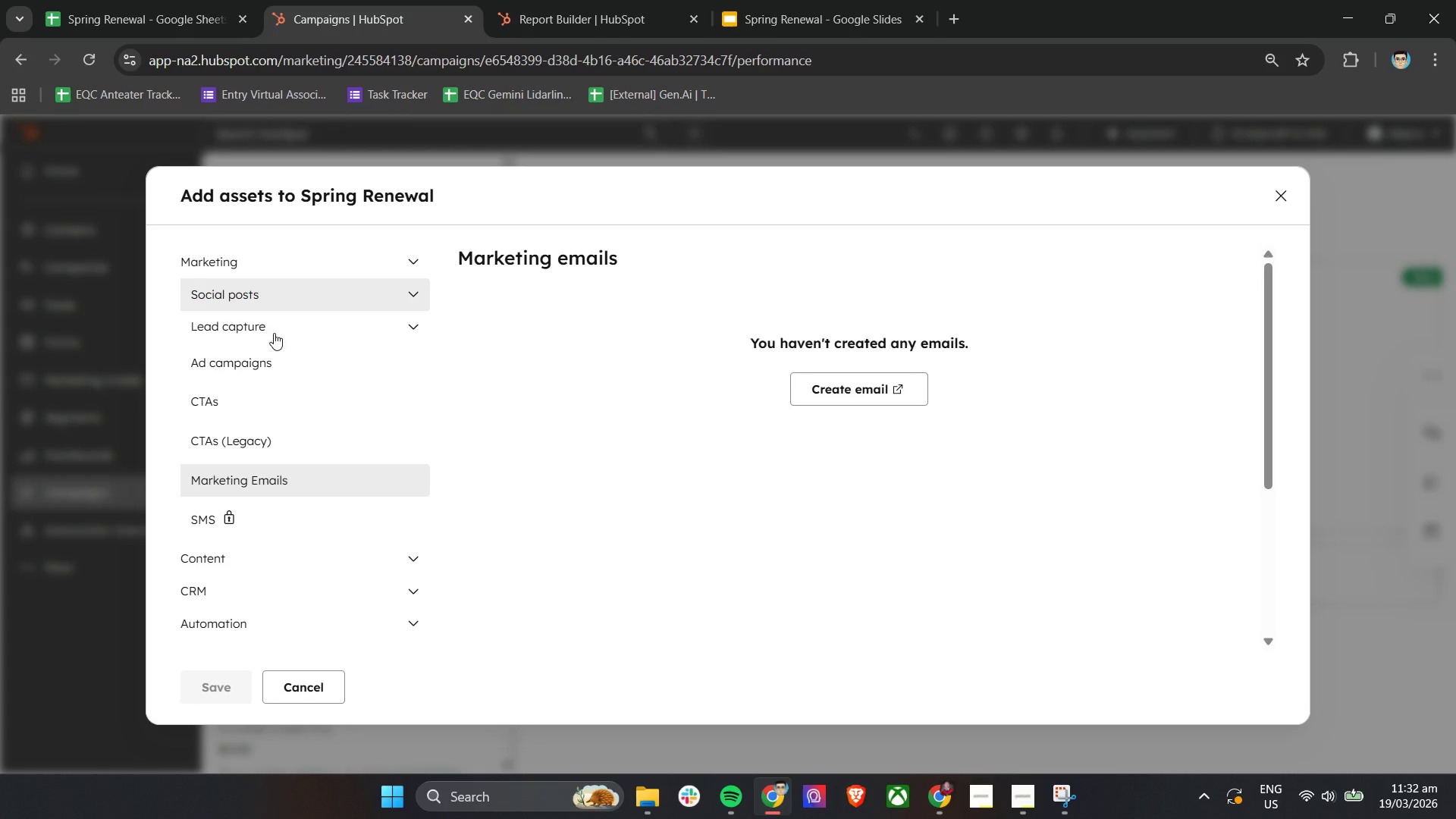 
left_click([371, 334])
 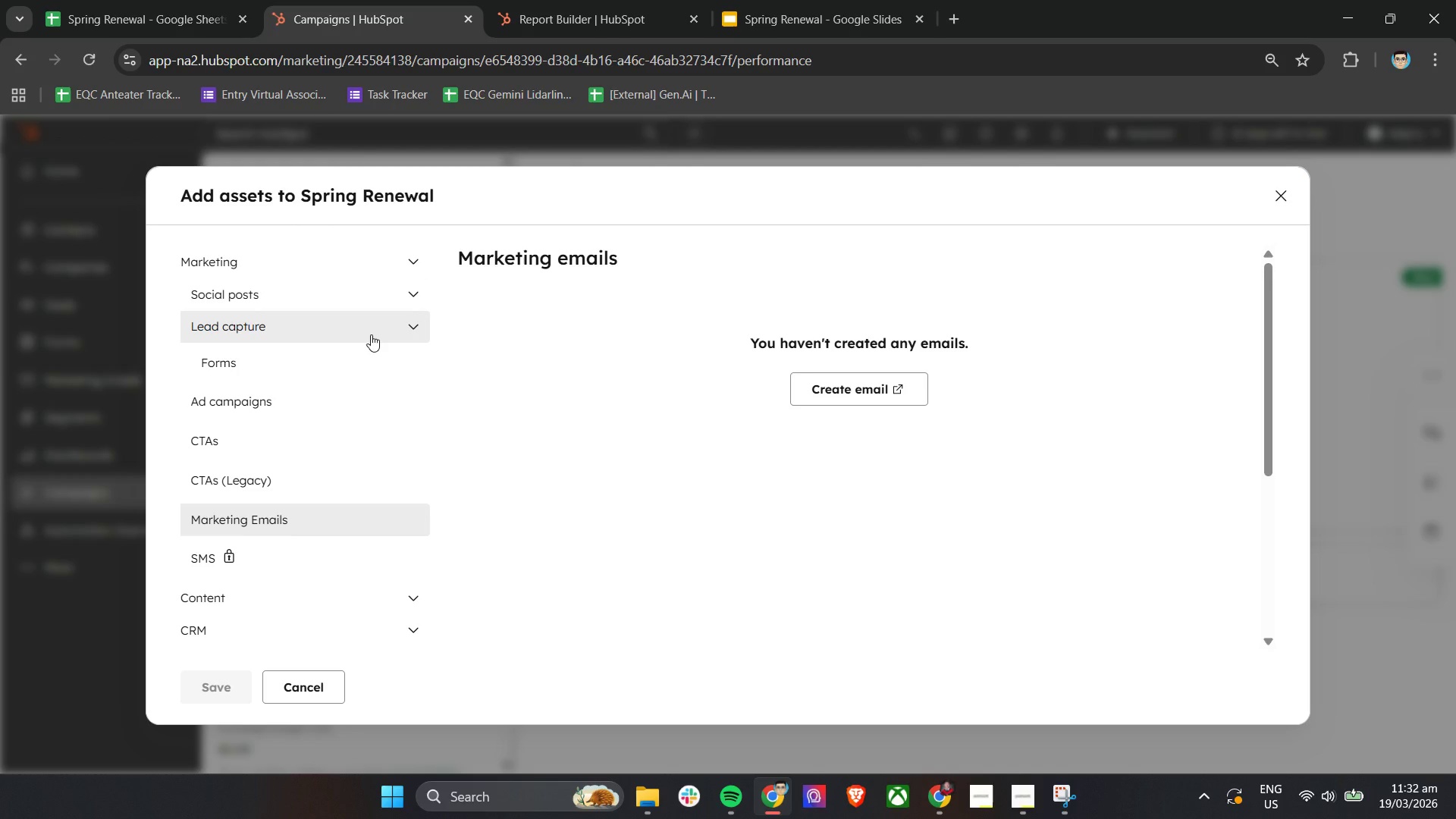 
left_click([371, 334])
 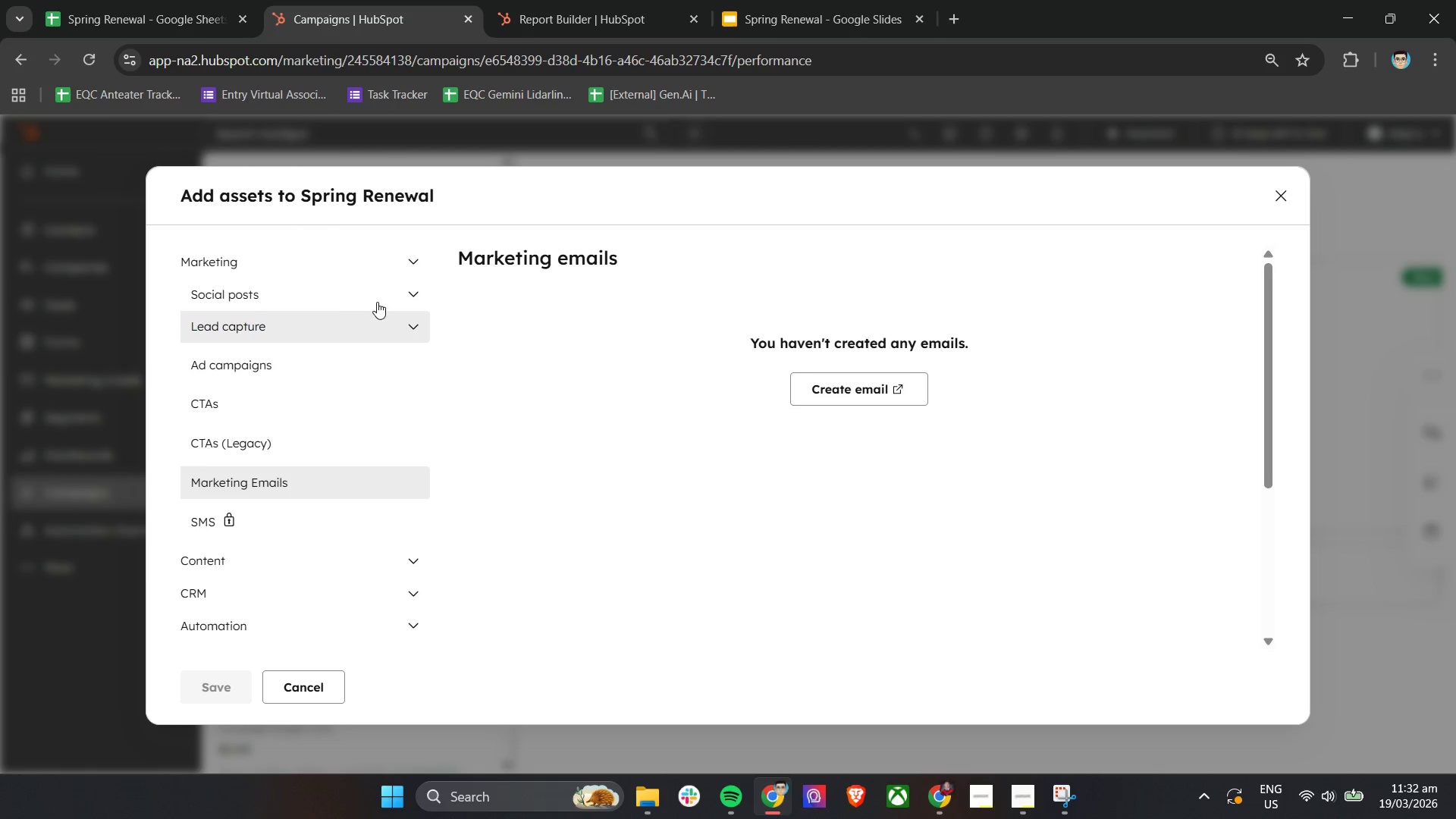 
double_click([377, 302])
 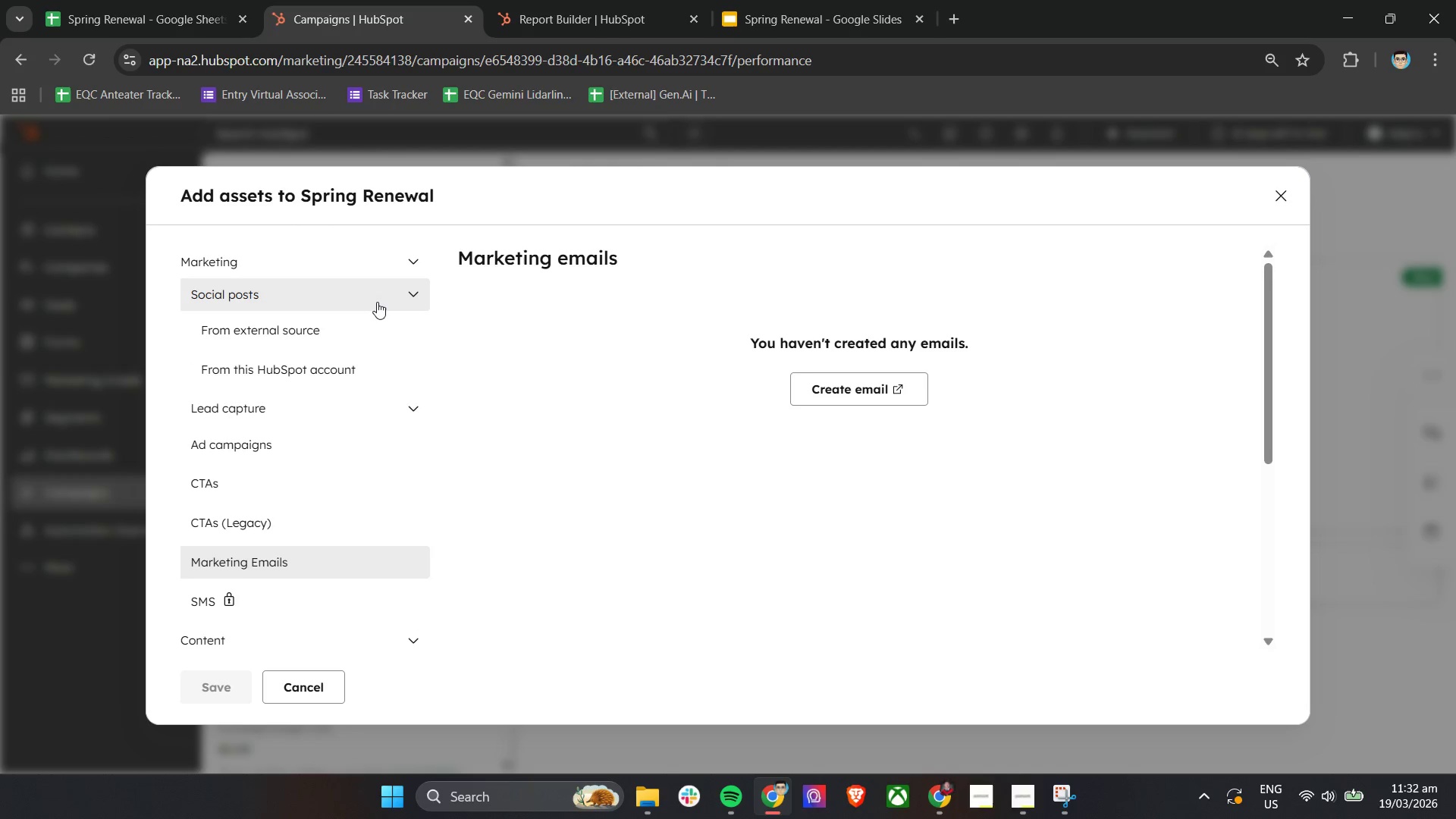 
left_click([377, 302])
 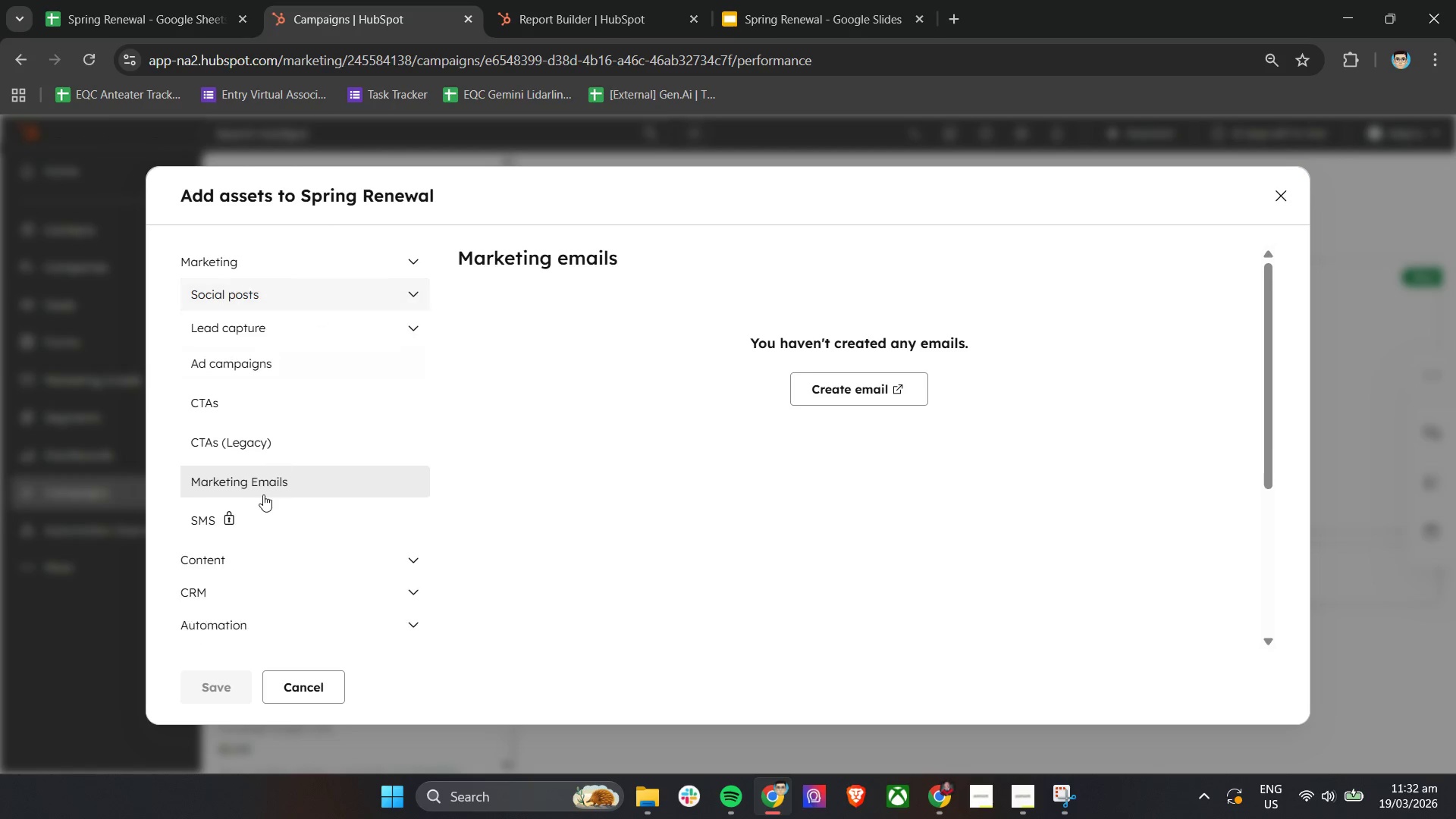 
scroll: coordinate [319, 496], scroll_direction: down, amount: 7.0
 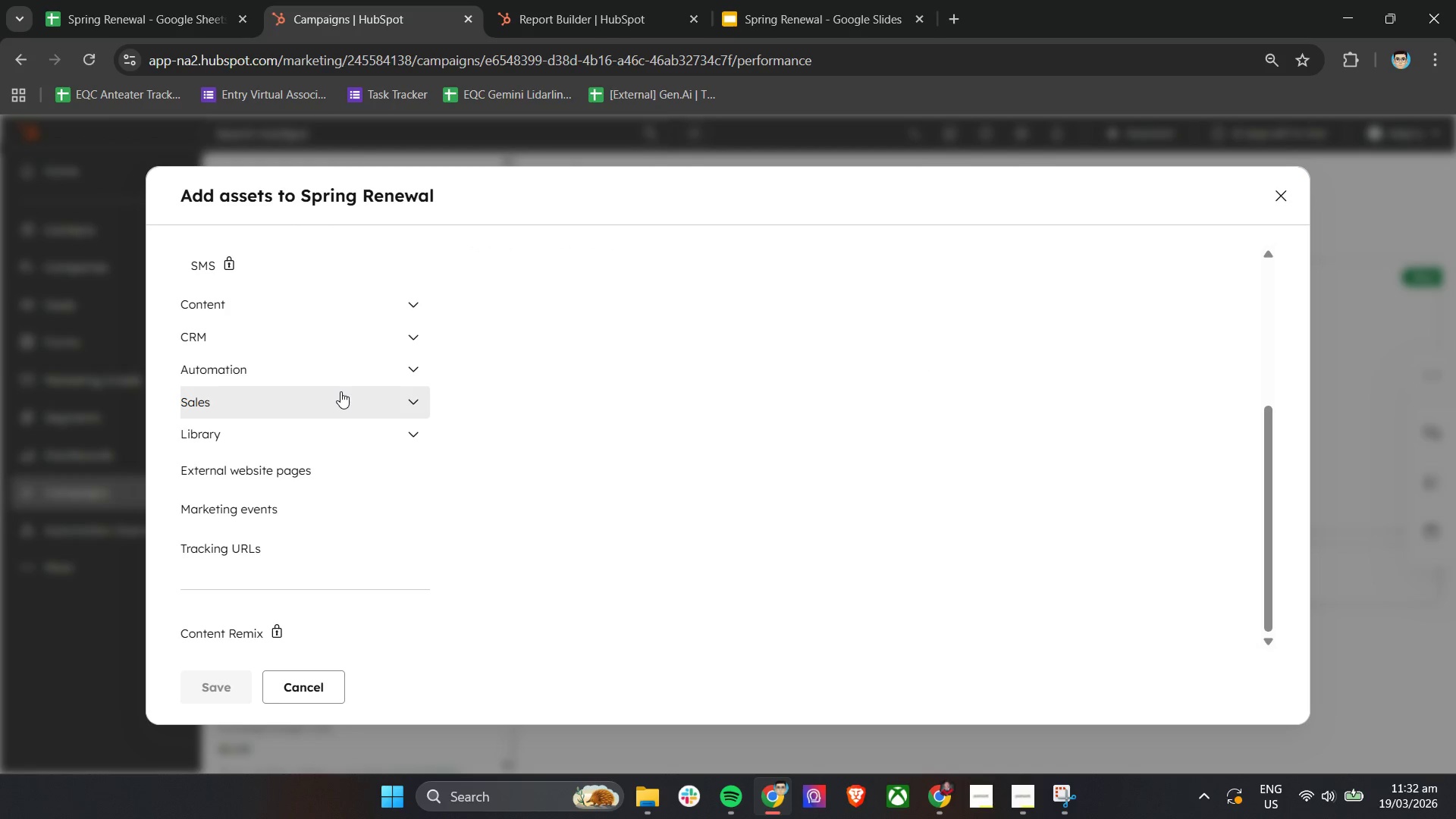 
left_click([340, 391])
 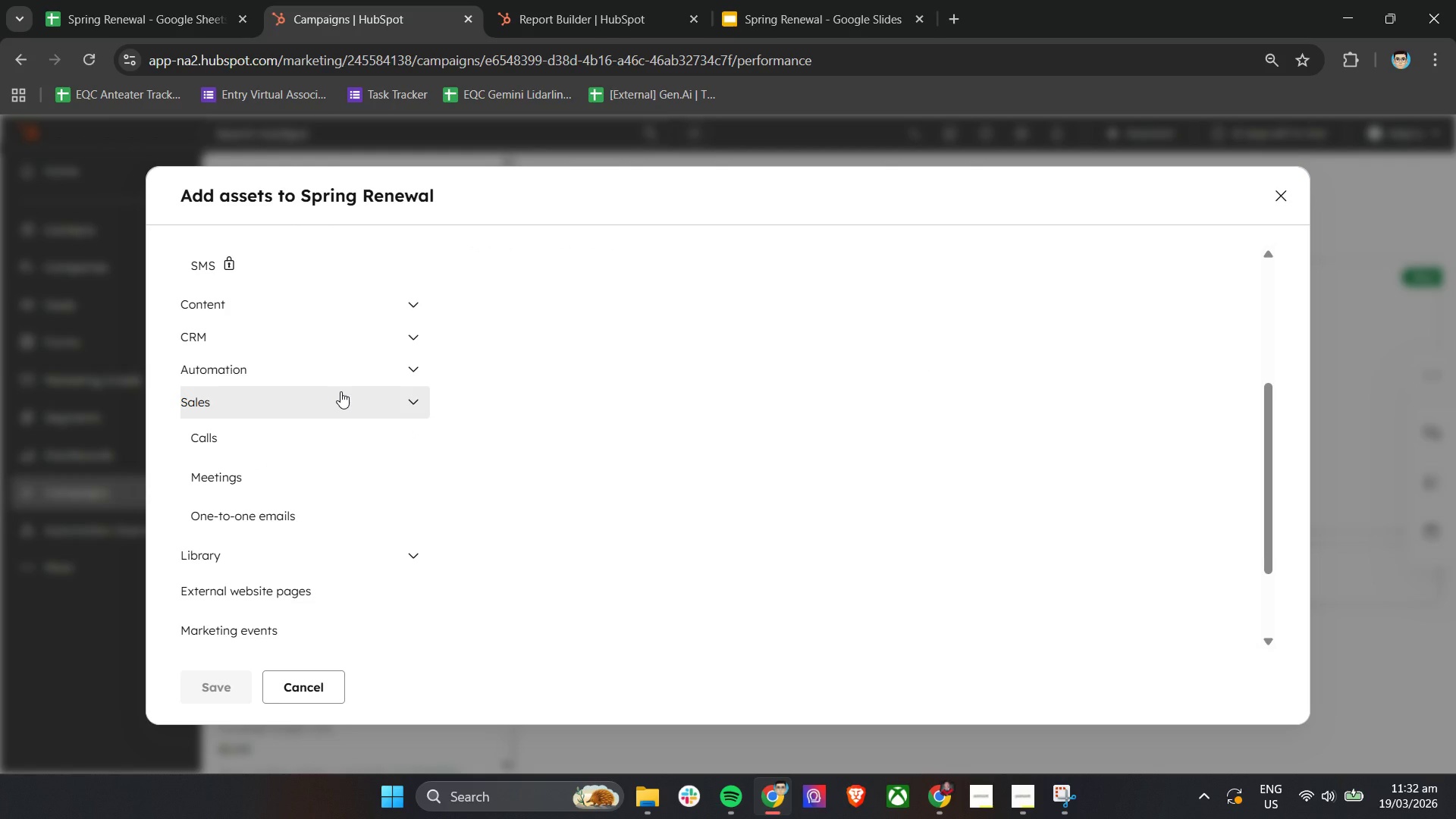 
left_click([340, 391])
 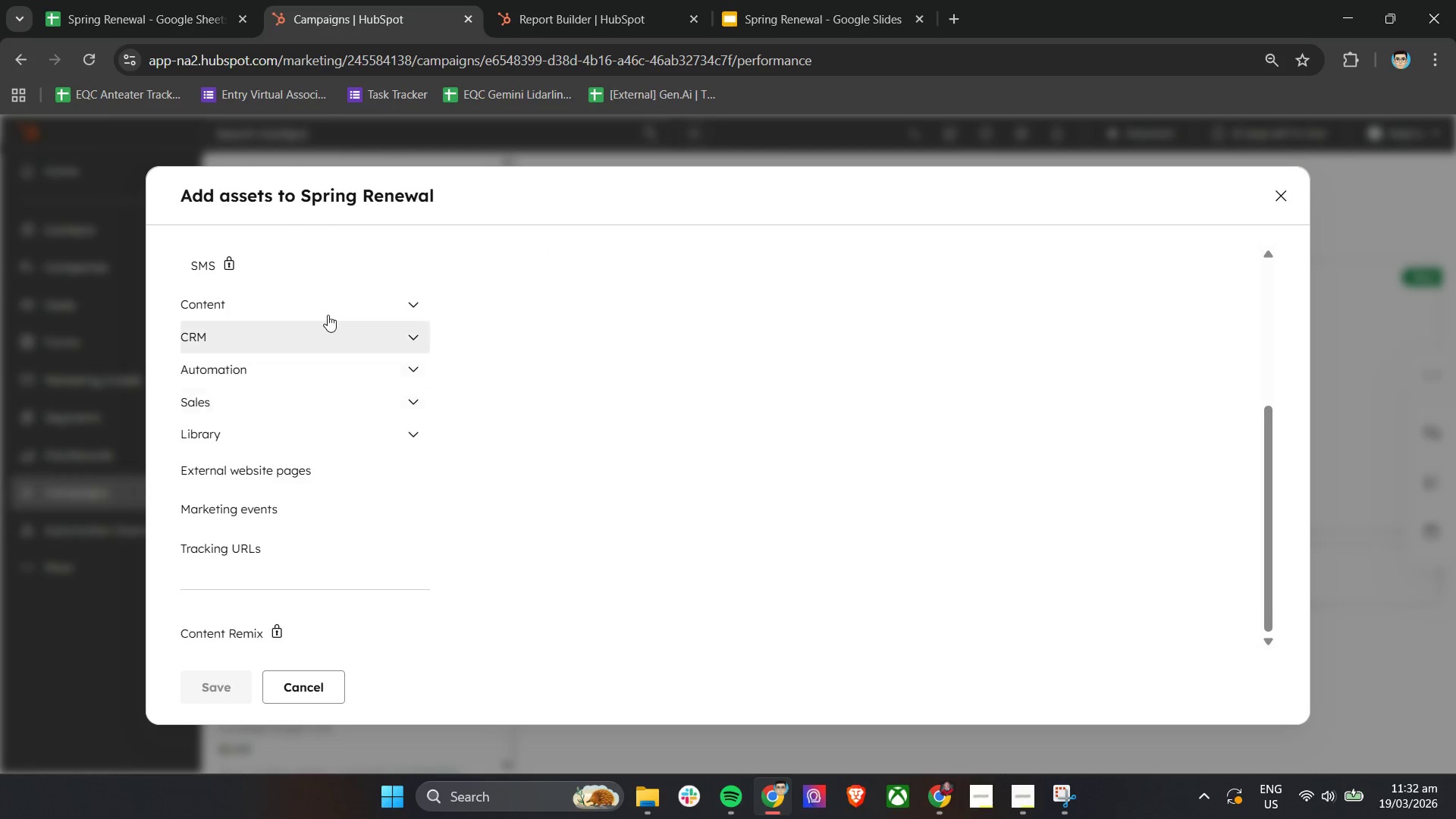 
left_click([327, 313])
 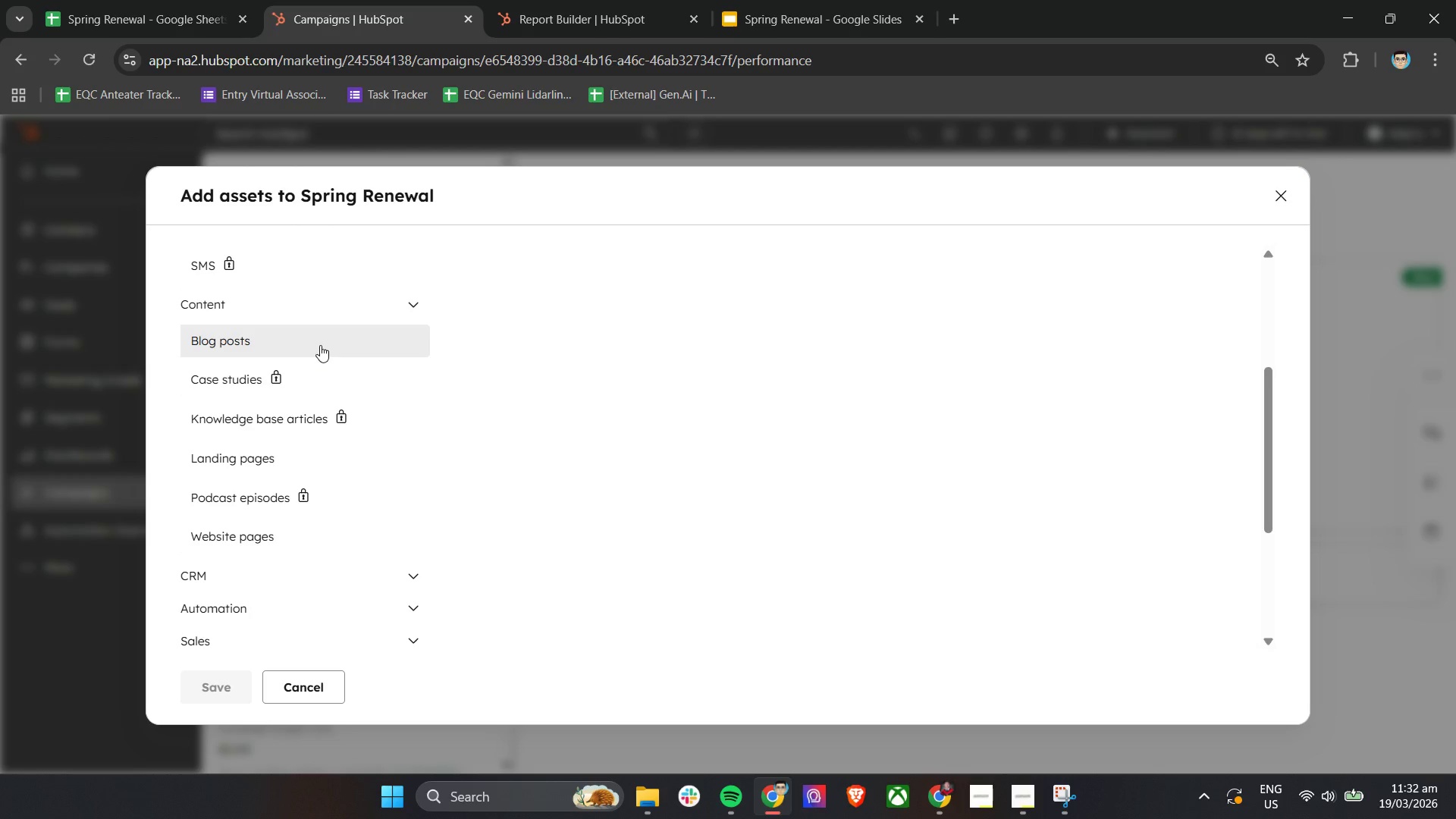 
left_click([342, 303])
 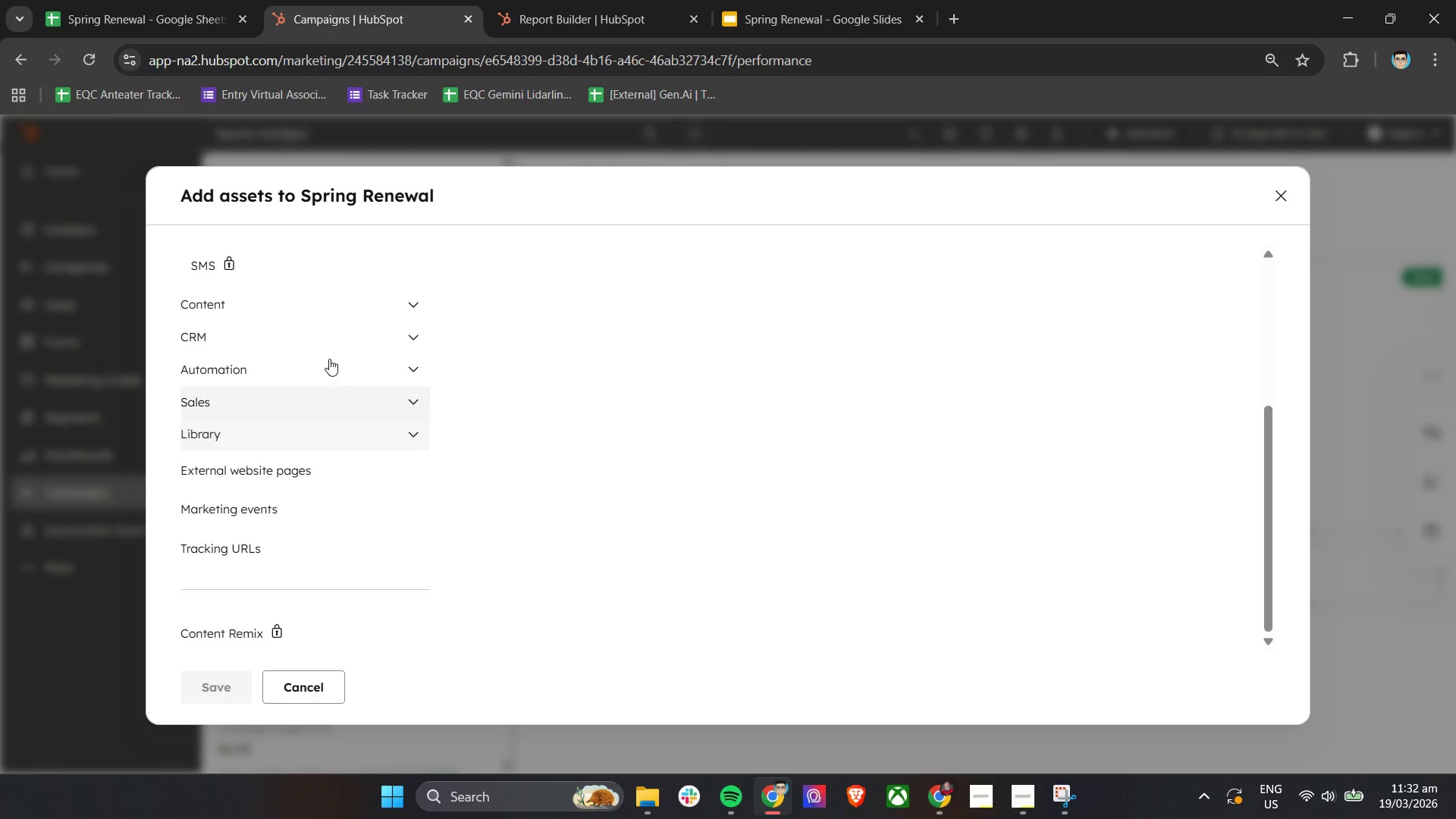 
left_click([328, 342])
 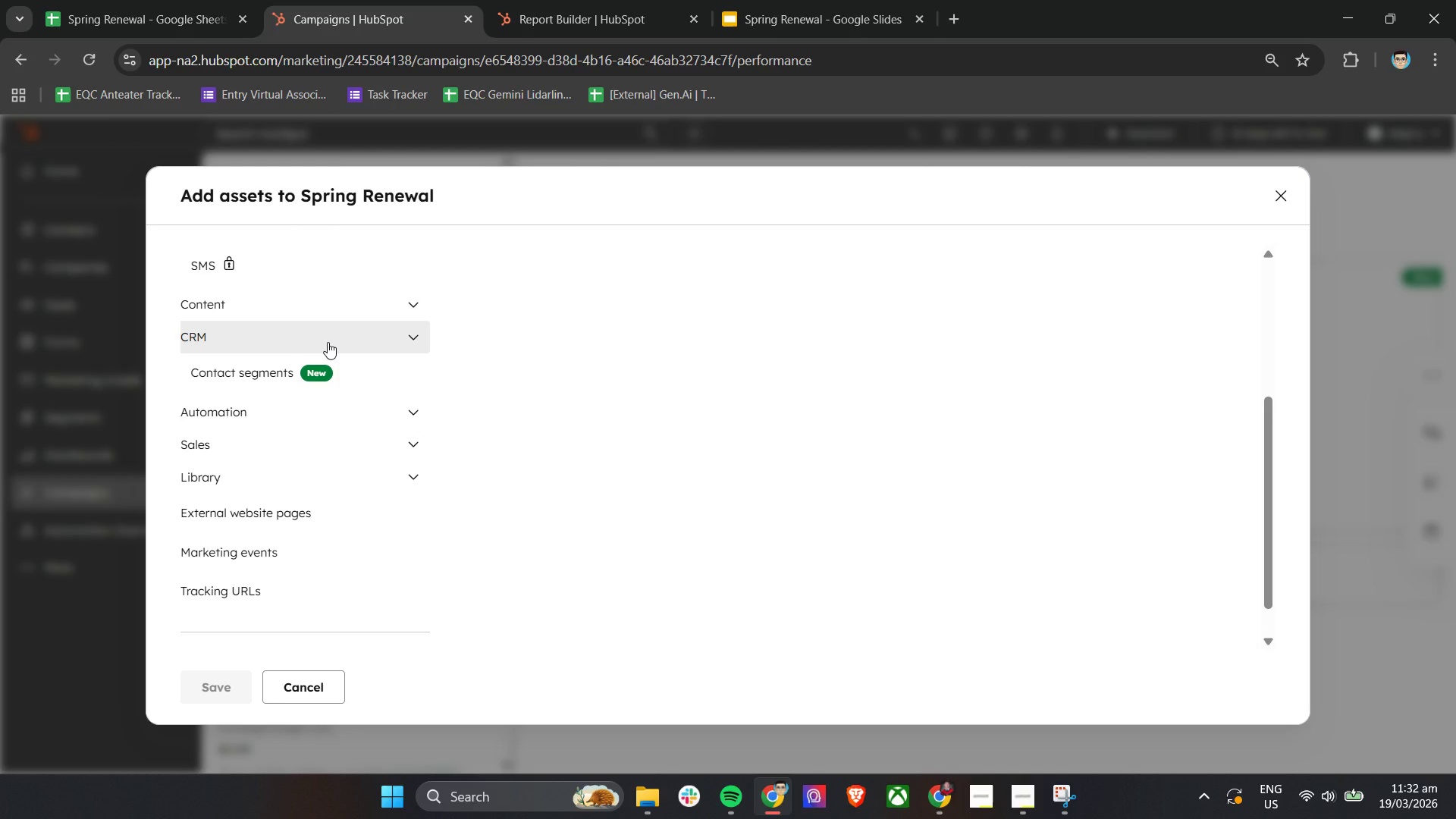 
left_click([328, 342])
 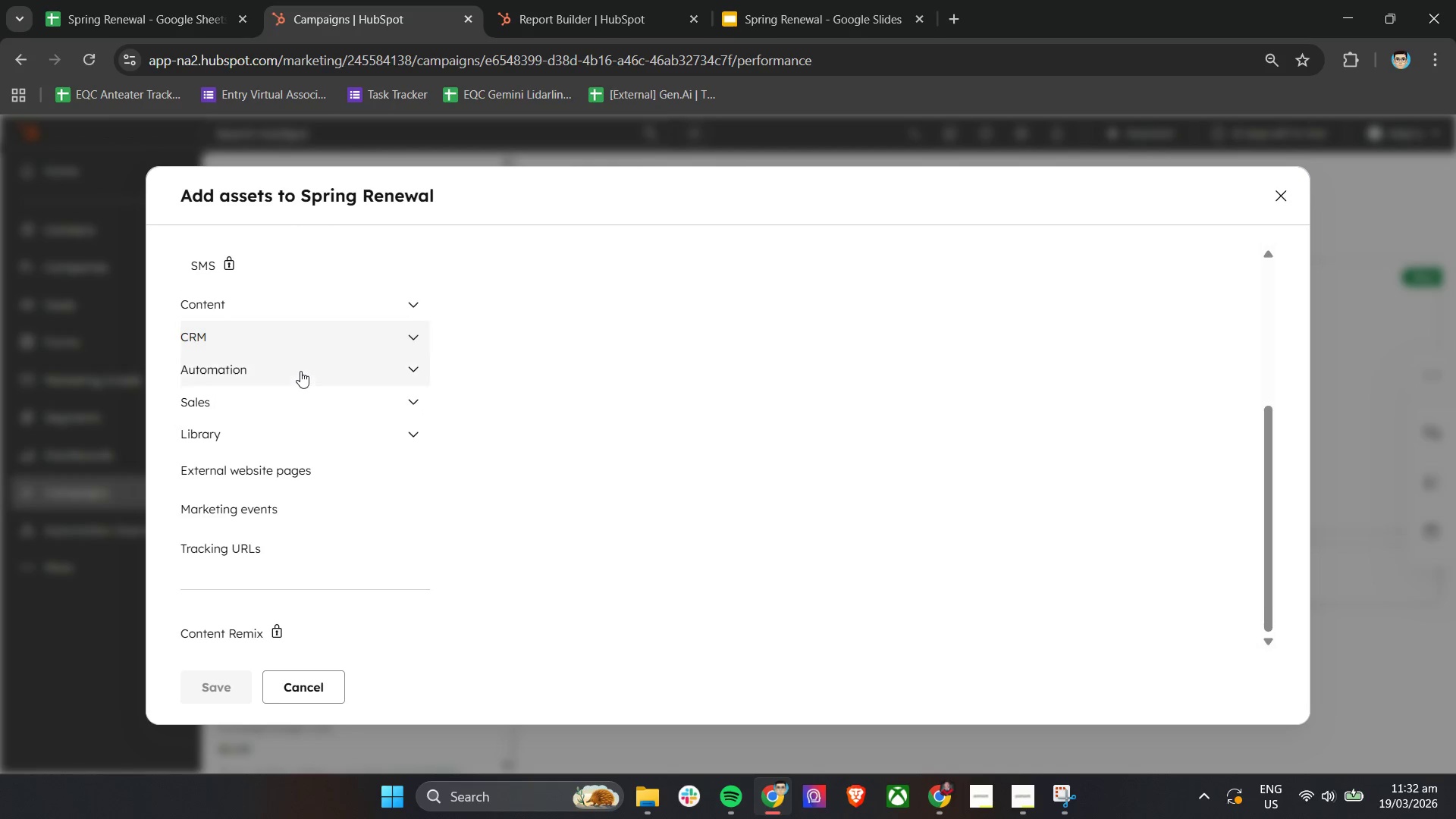 
left_click([300, 371])
 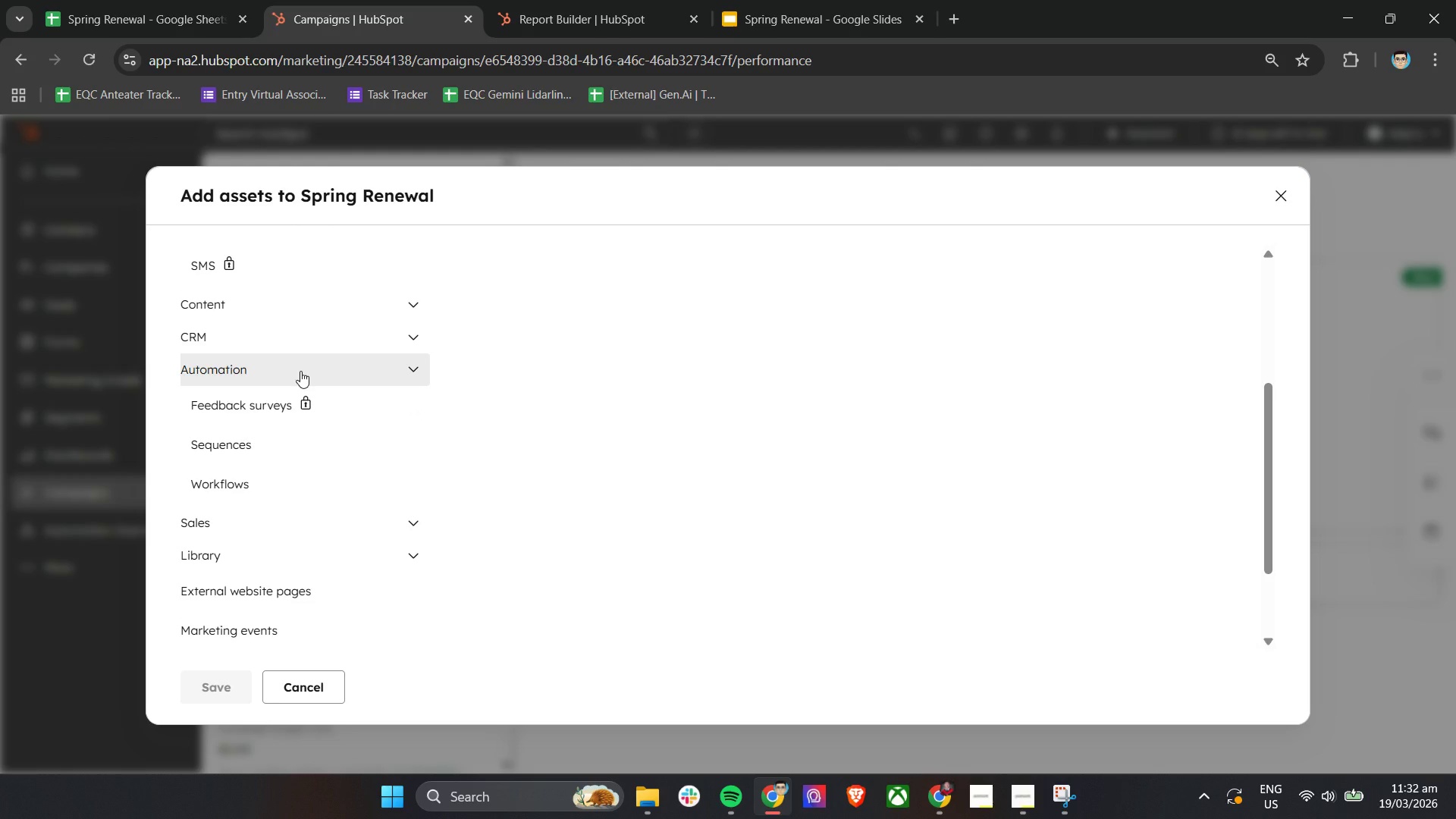 
left_click([300, 371])
 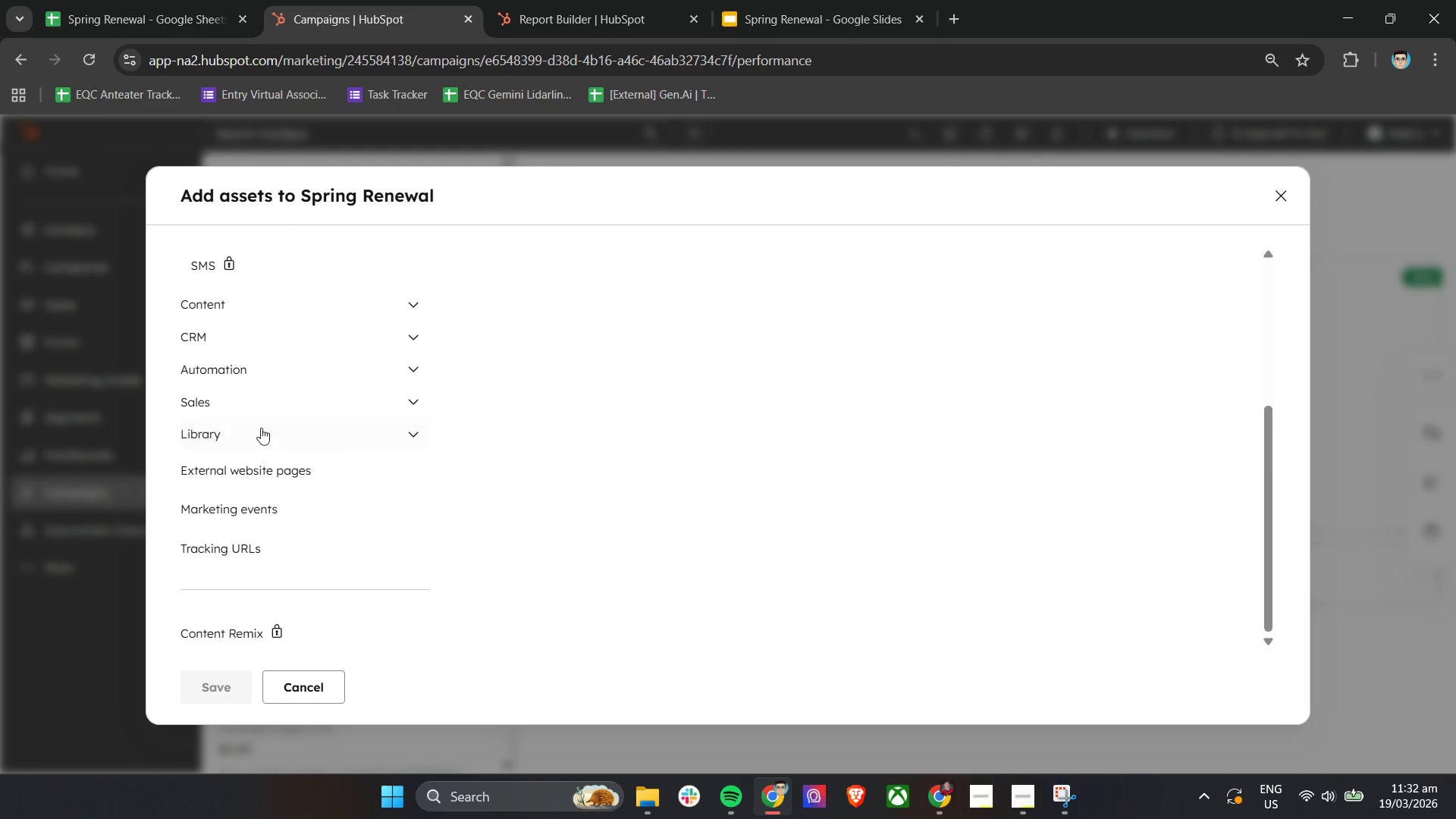 
left_click([259, 416])
 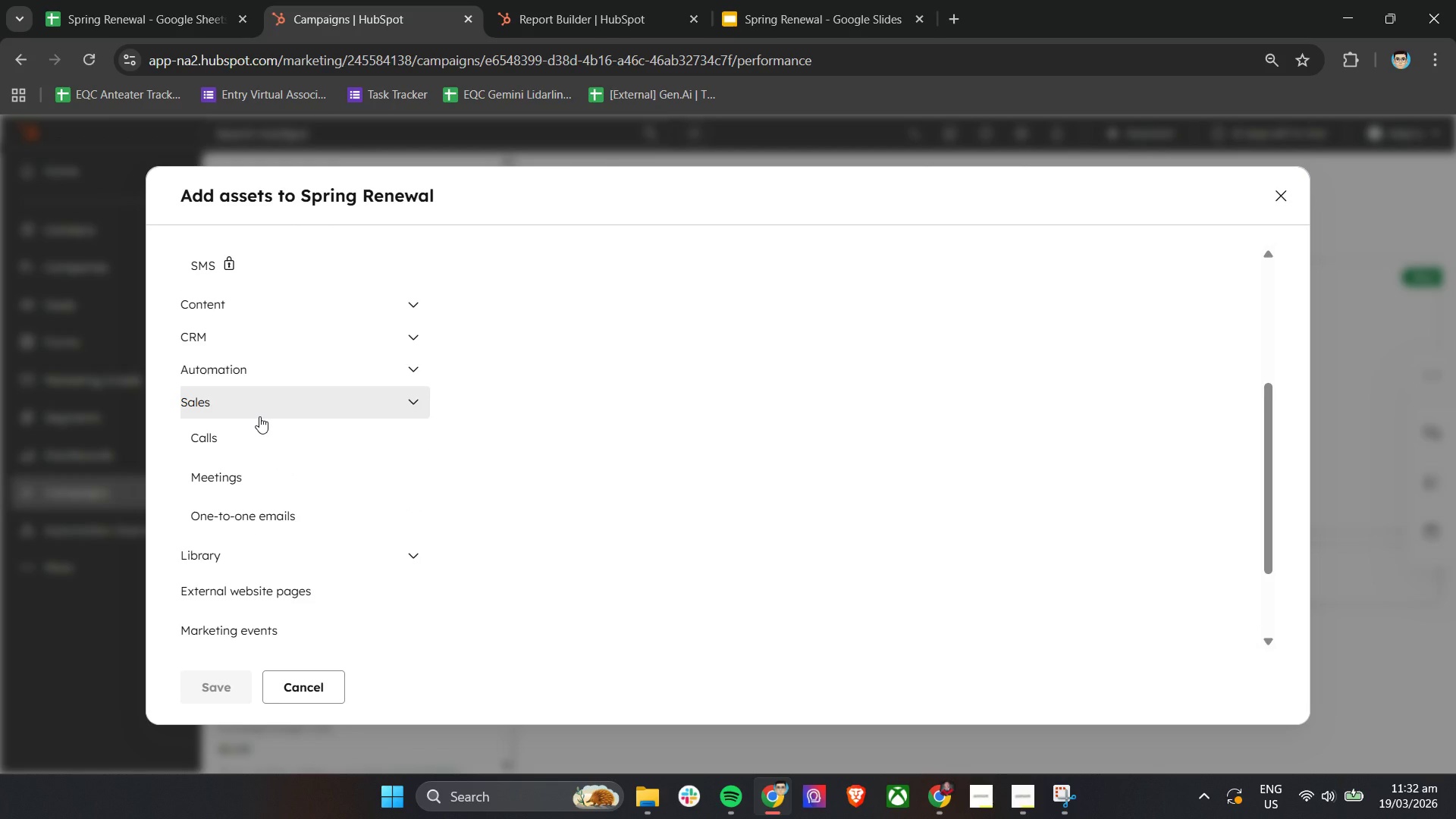 
left_click([259, 416])
 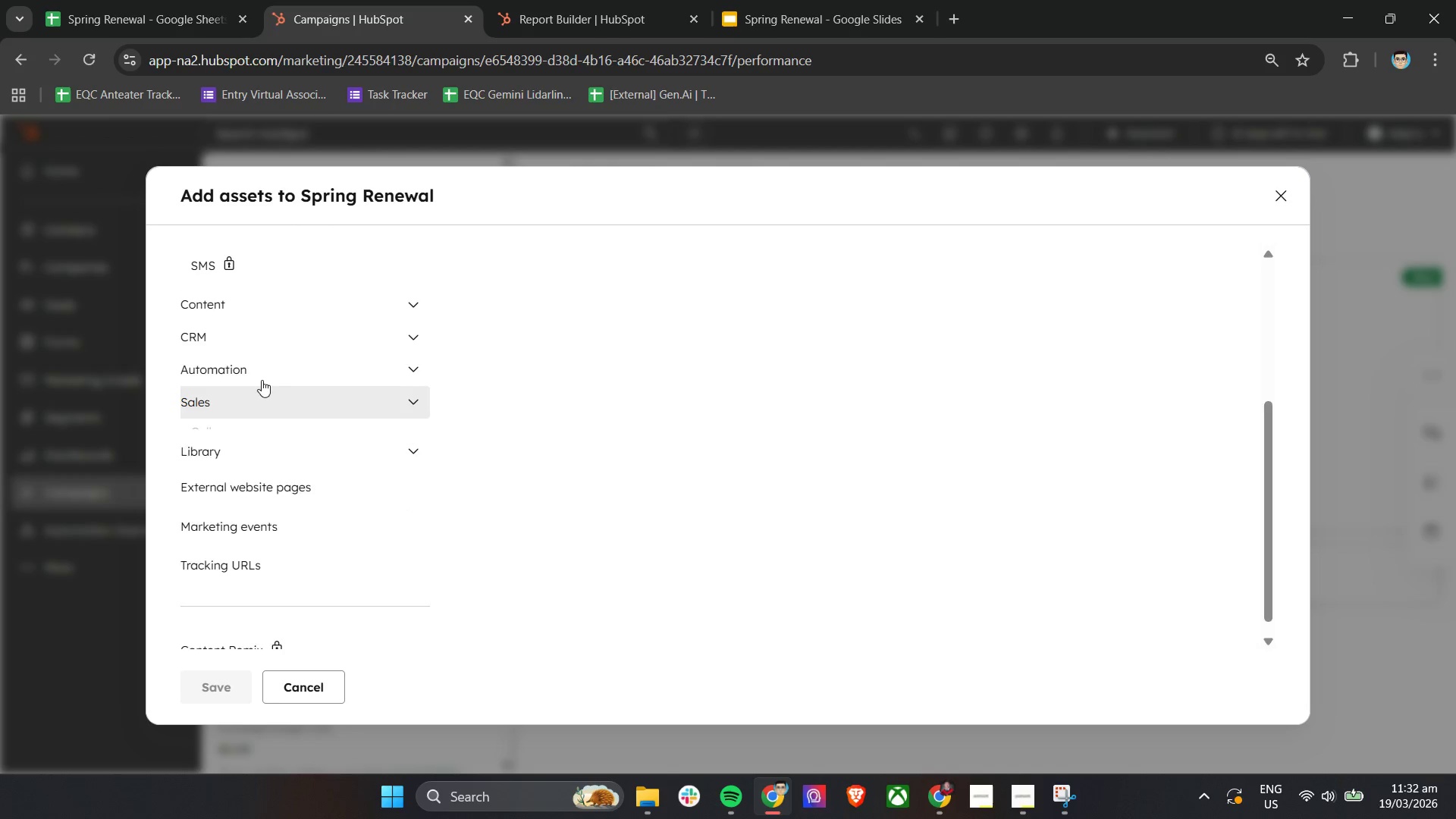 
double_click([262, 378])
 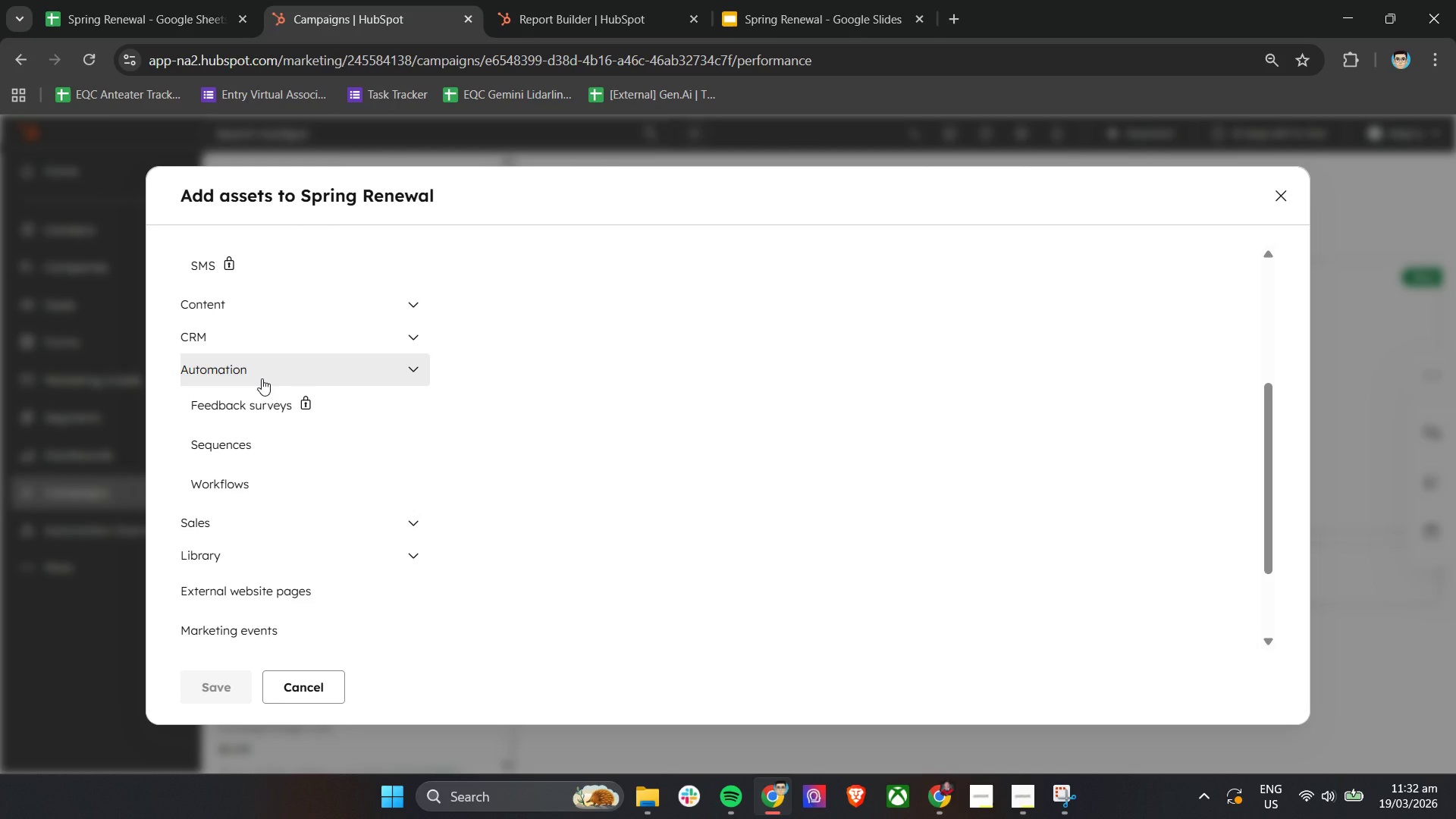 
left_click([262, 378])
 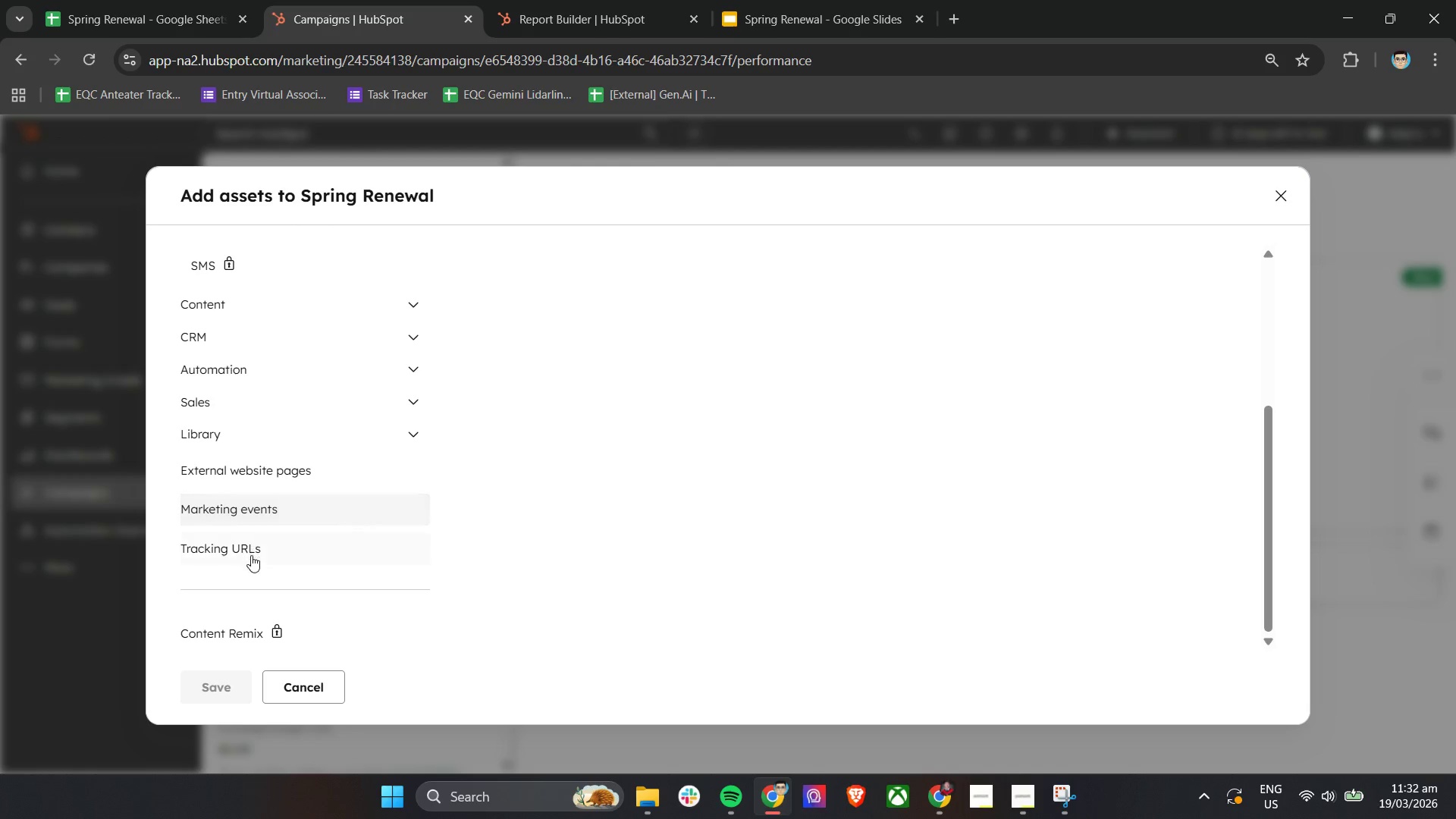 
scroll: coordinate [300, 513], scroll_direction: down, amount: 4.0
 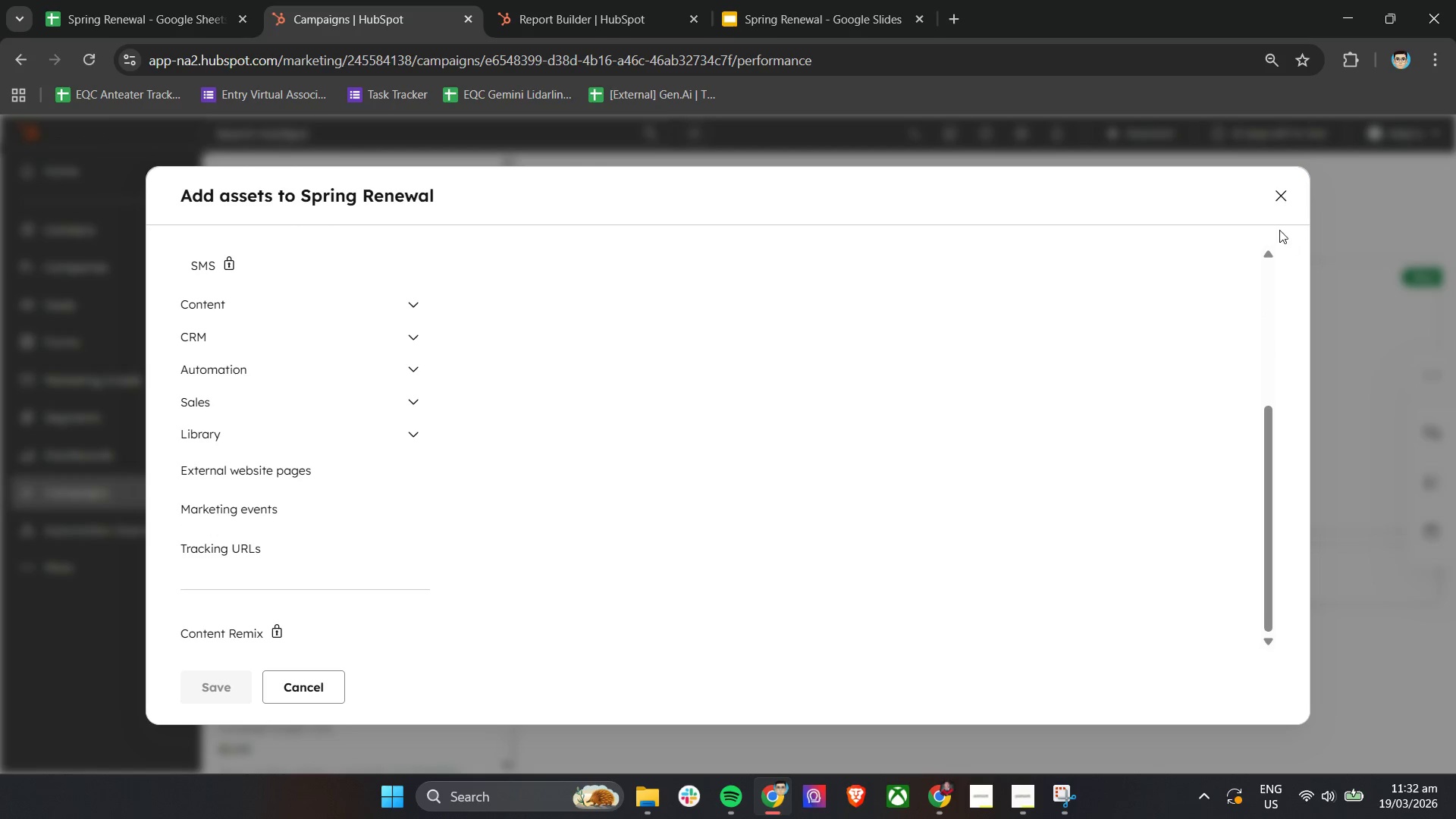 
left_click([1277, 193])